 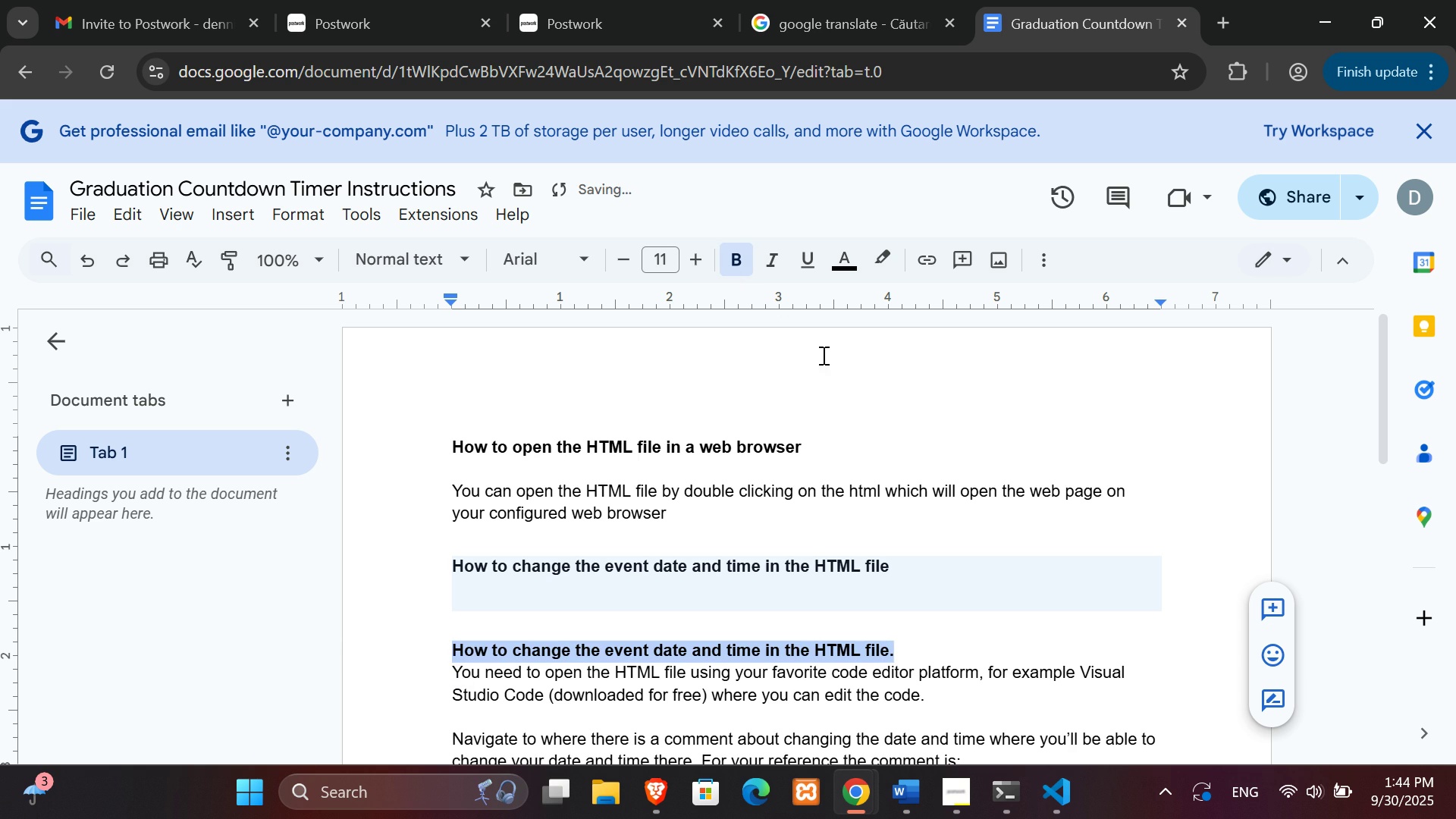 
left_click([912, 652])
 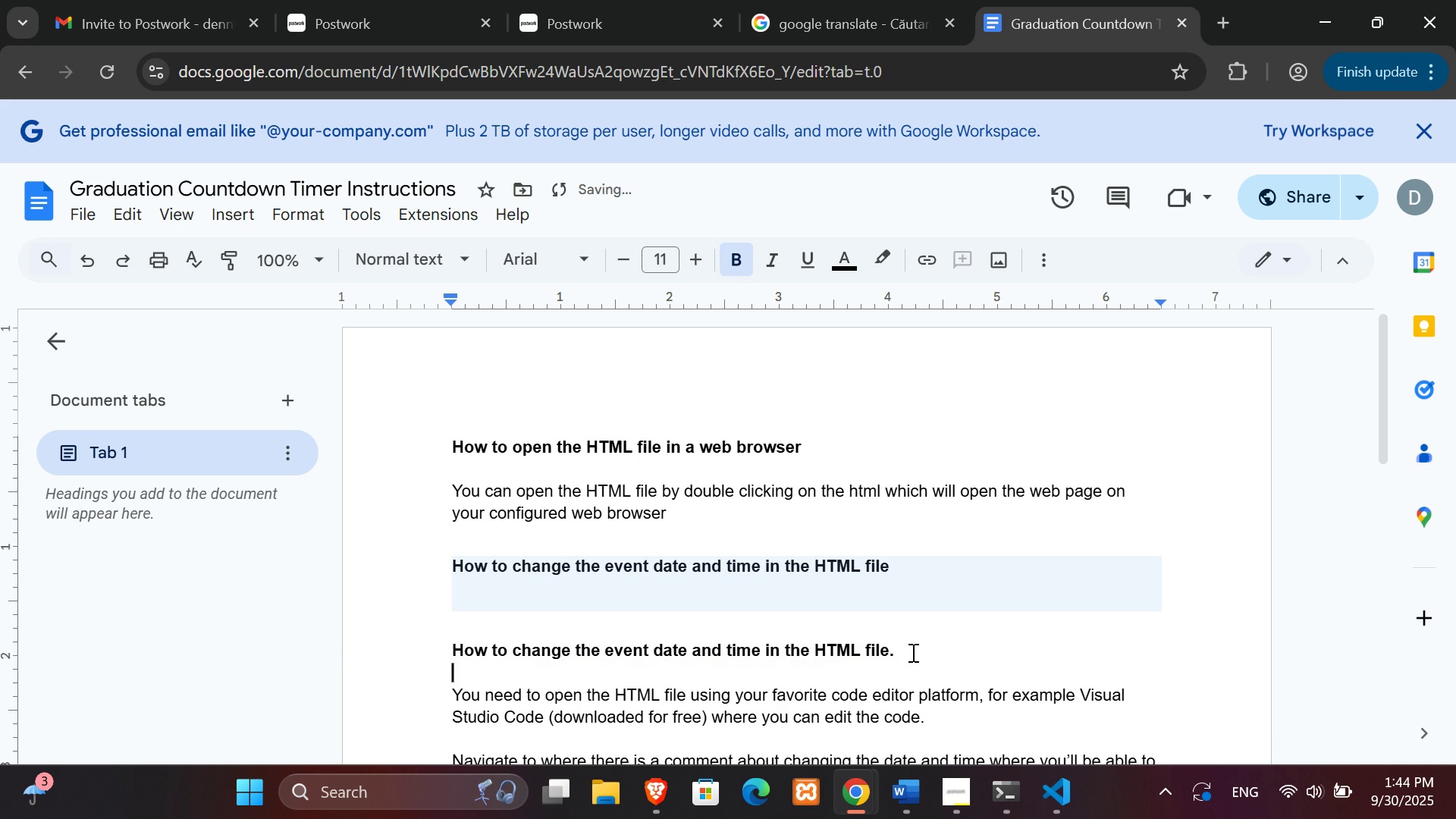 
key(Enter)
 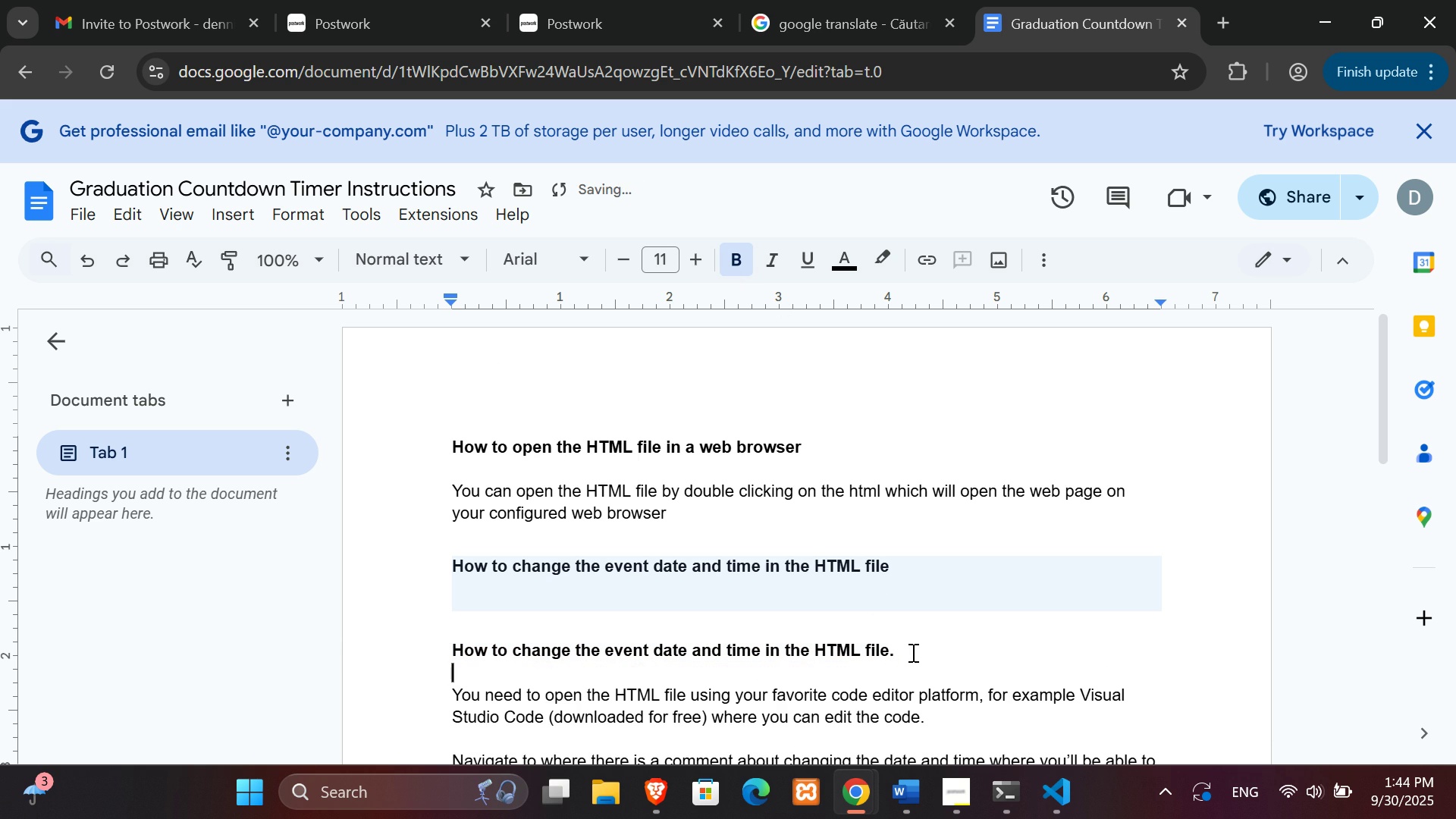 
key(Backspace)
 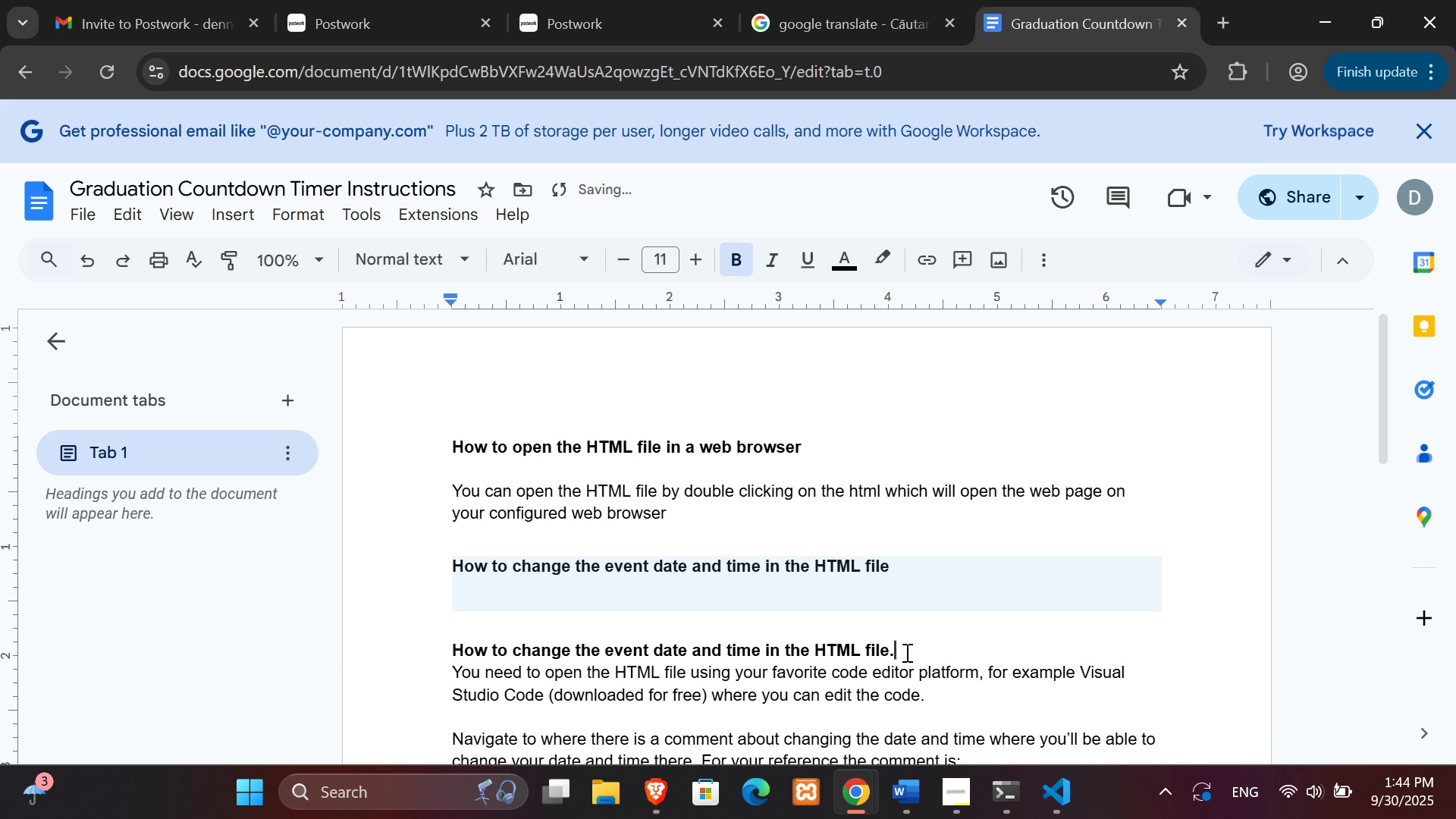 
key(Backspace)
 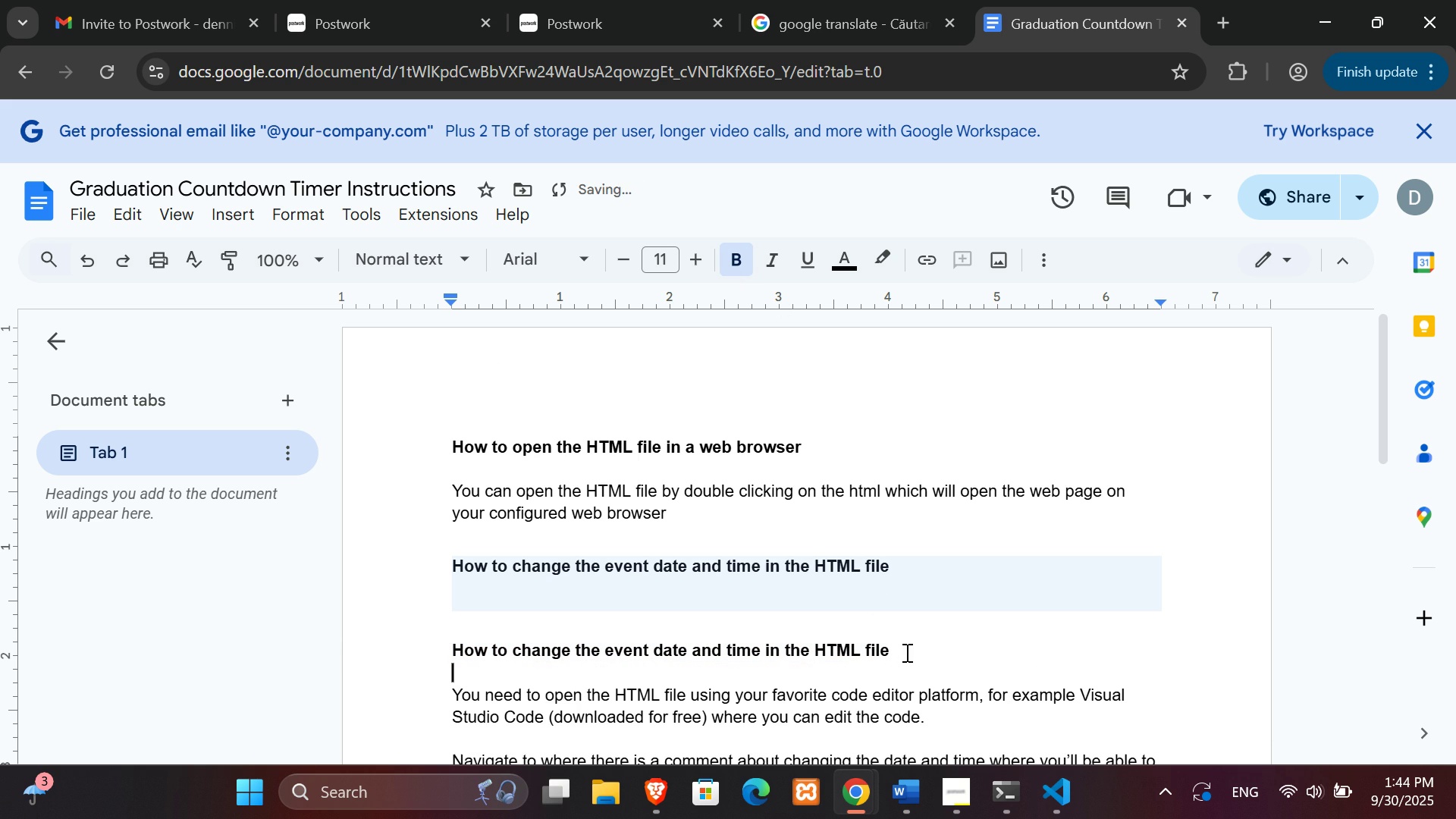 
key(Enter)
 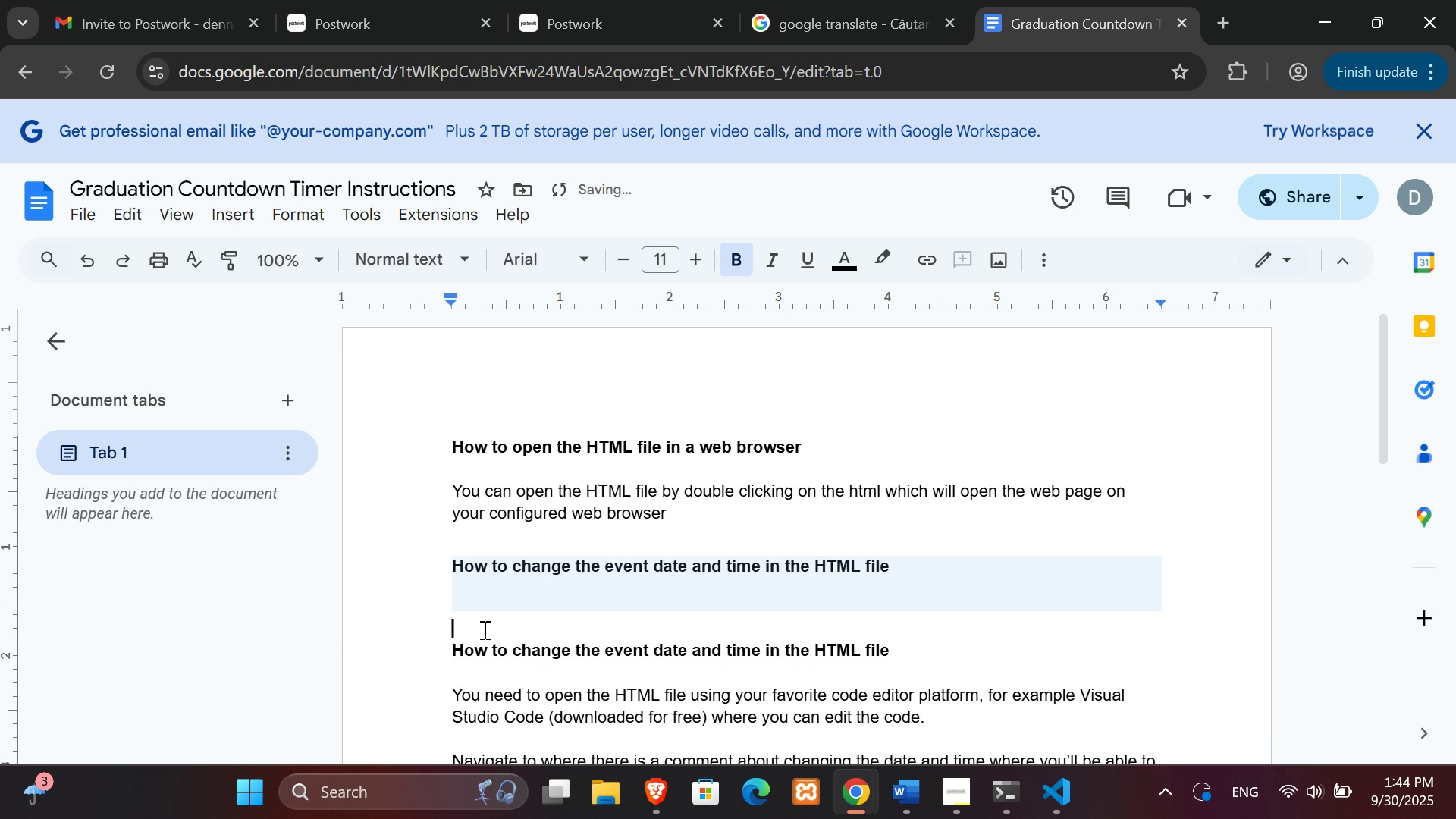 
left_click([483, 629])
 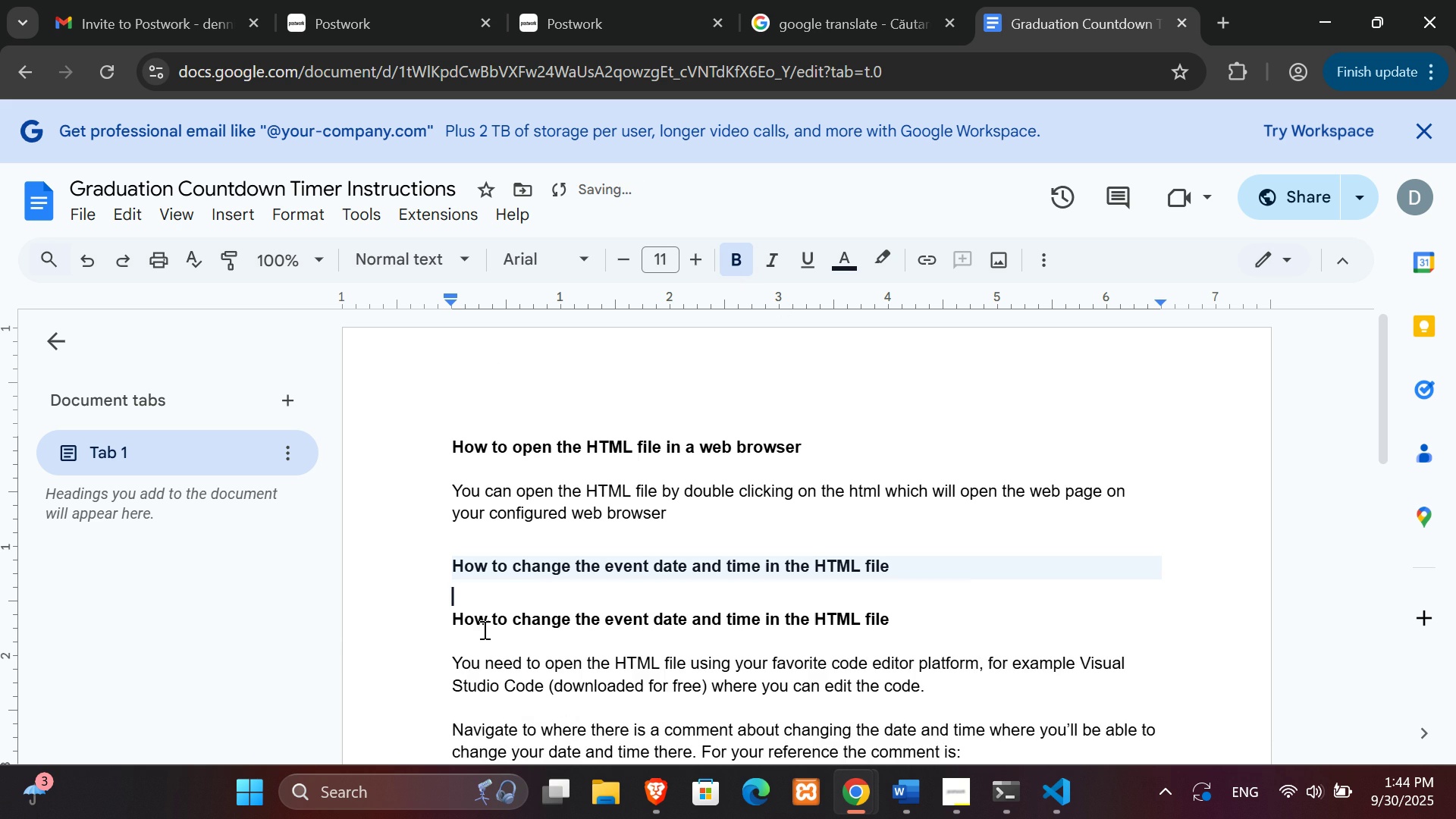 
key(Backspace)
 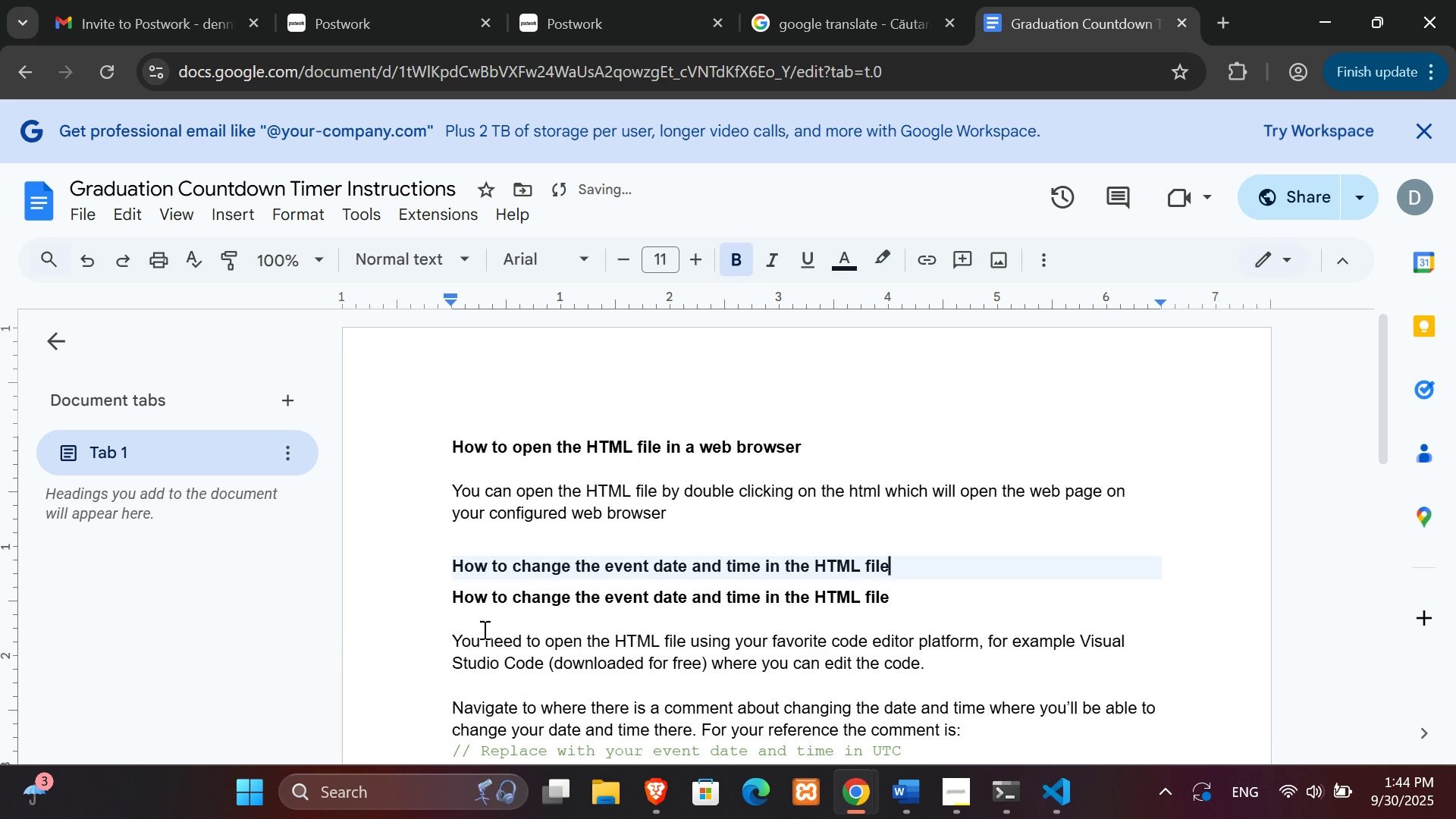 
key(Backspace)